 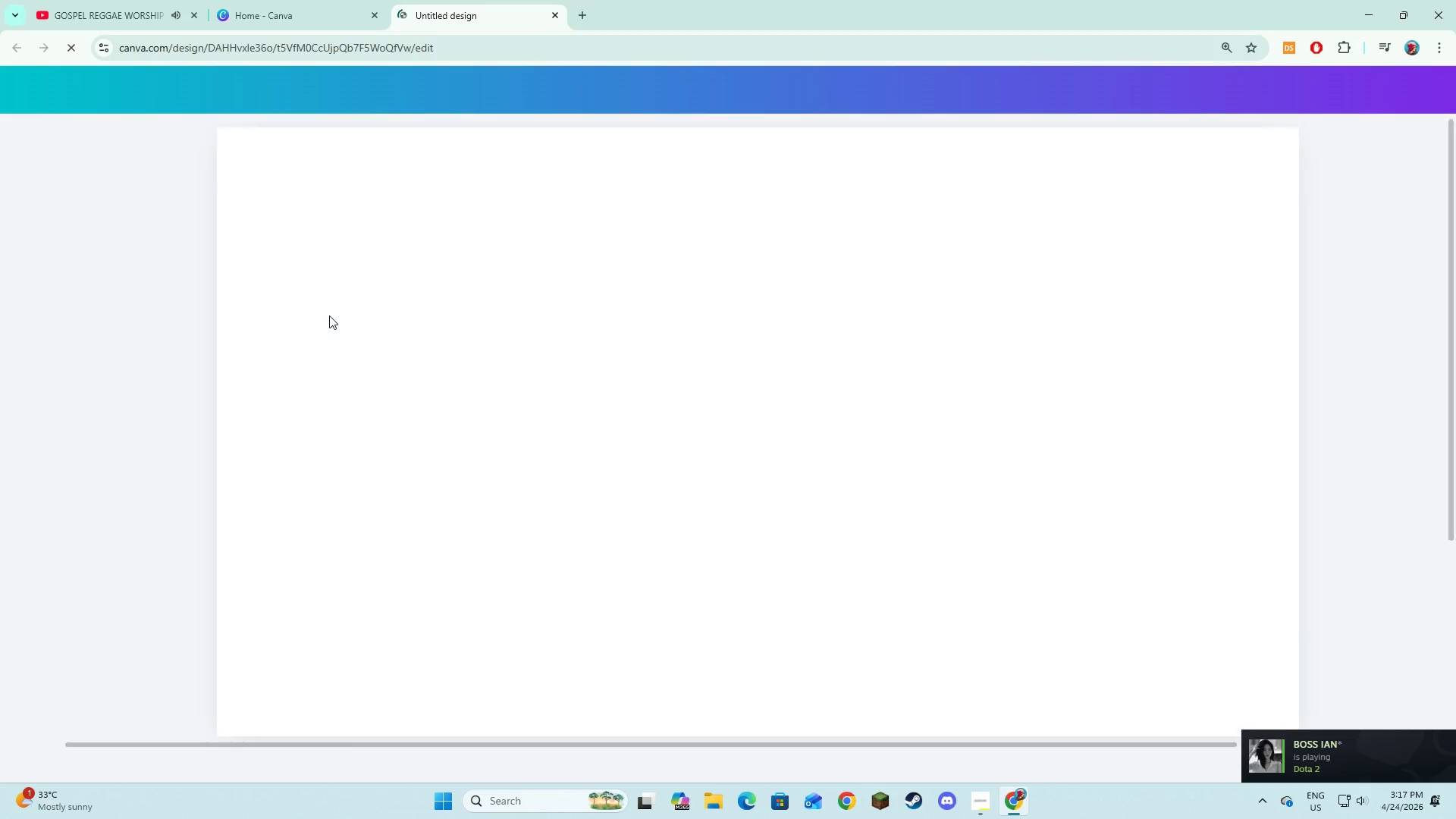 
left_click([468, 168])
 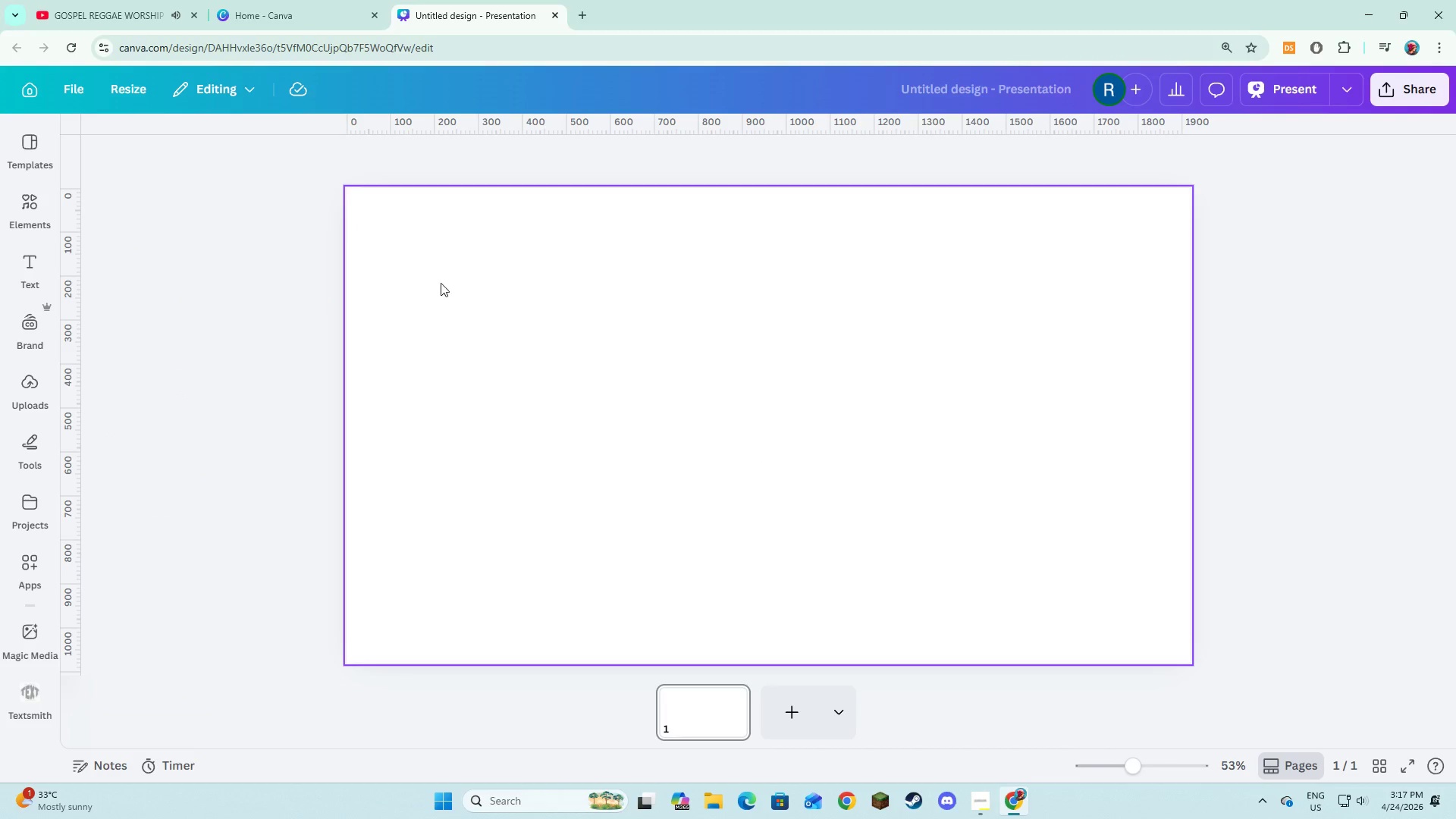 
left_click([440, 297])
 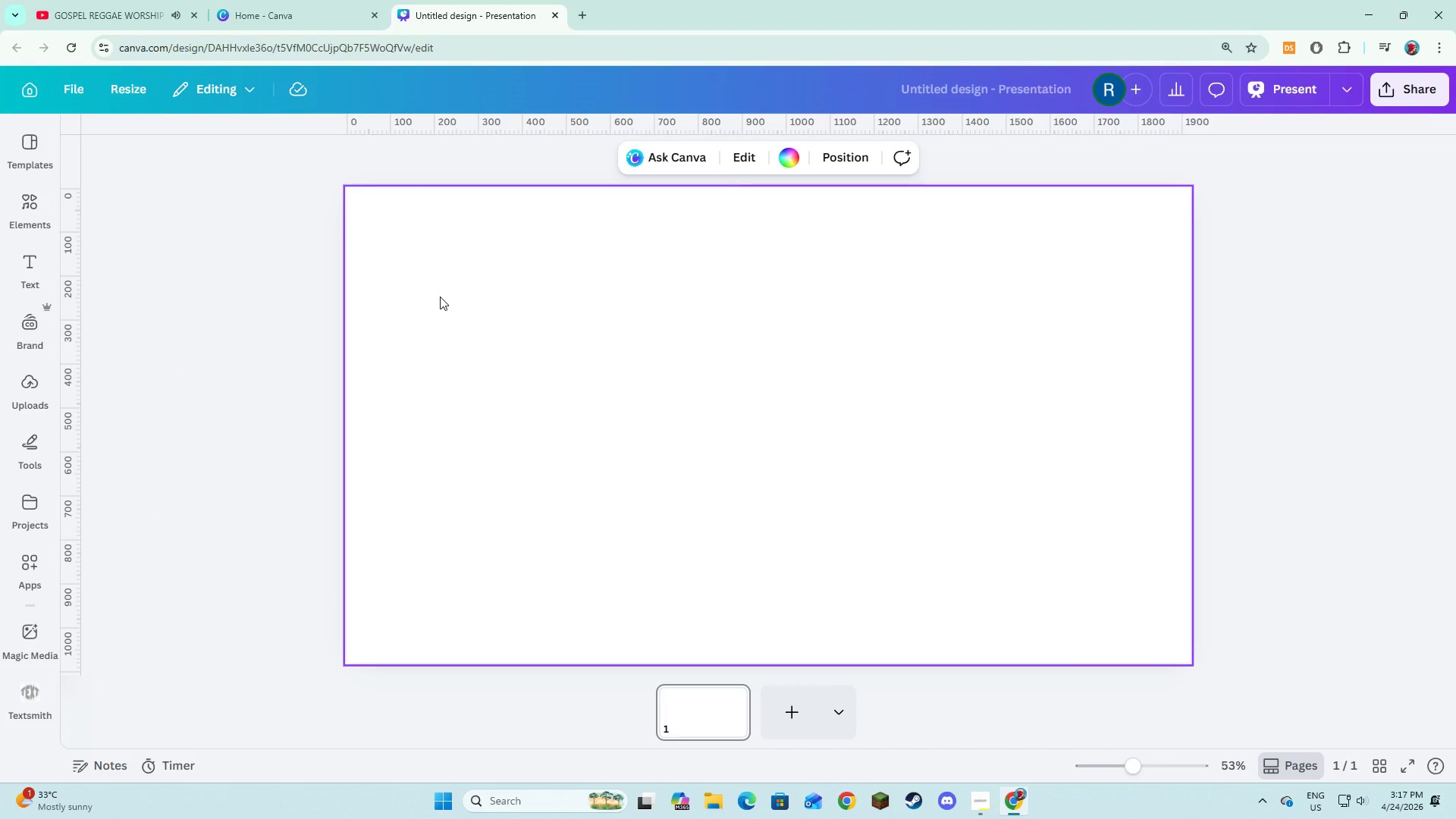 
key(Alt+AltLeft)
 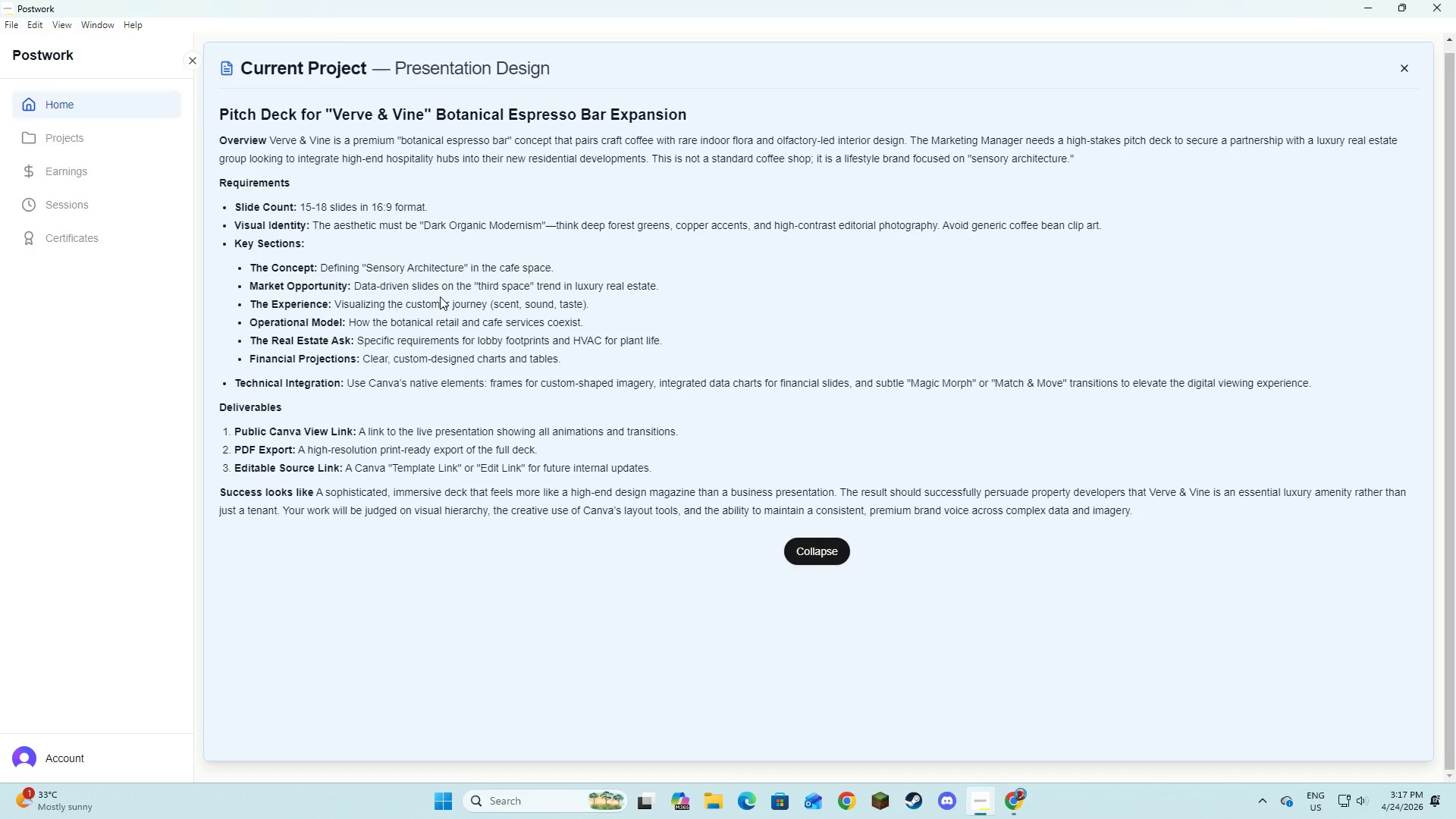 
key(Alt+Tab)